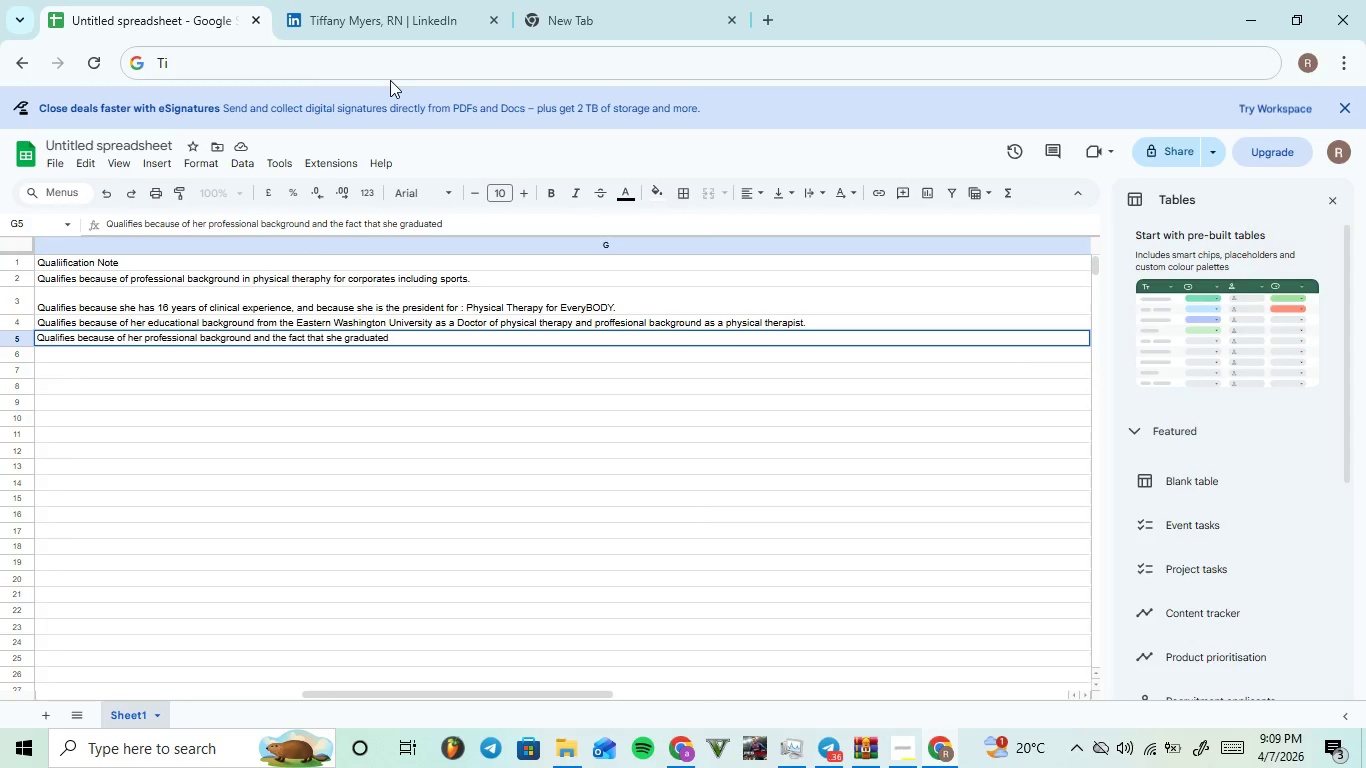 
type(from )
 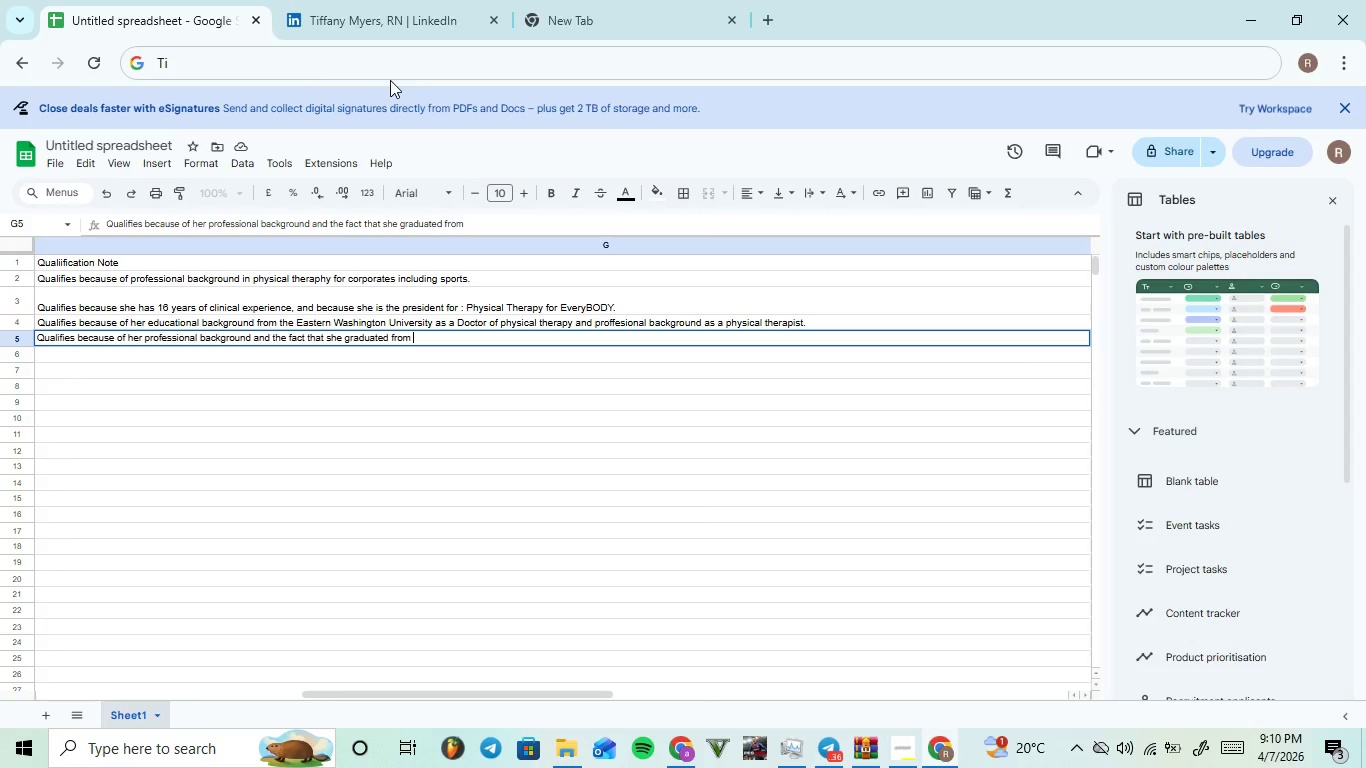 
key(Control+V)
 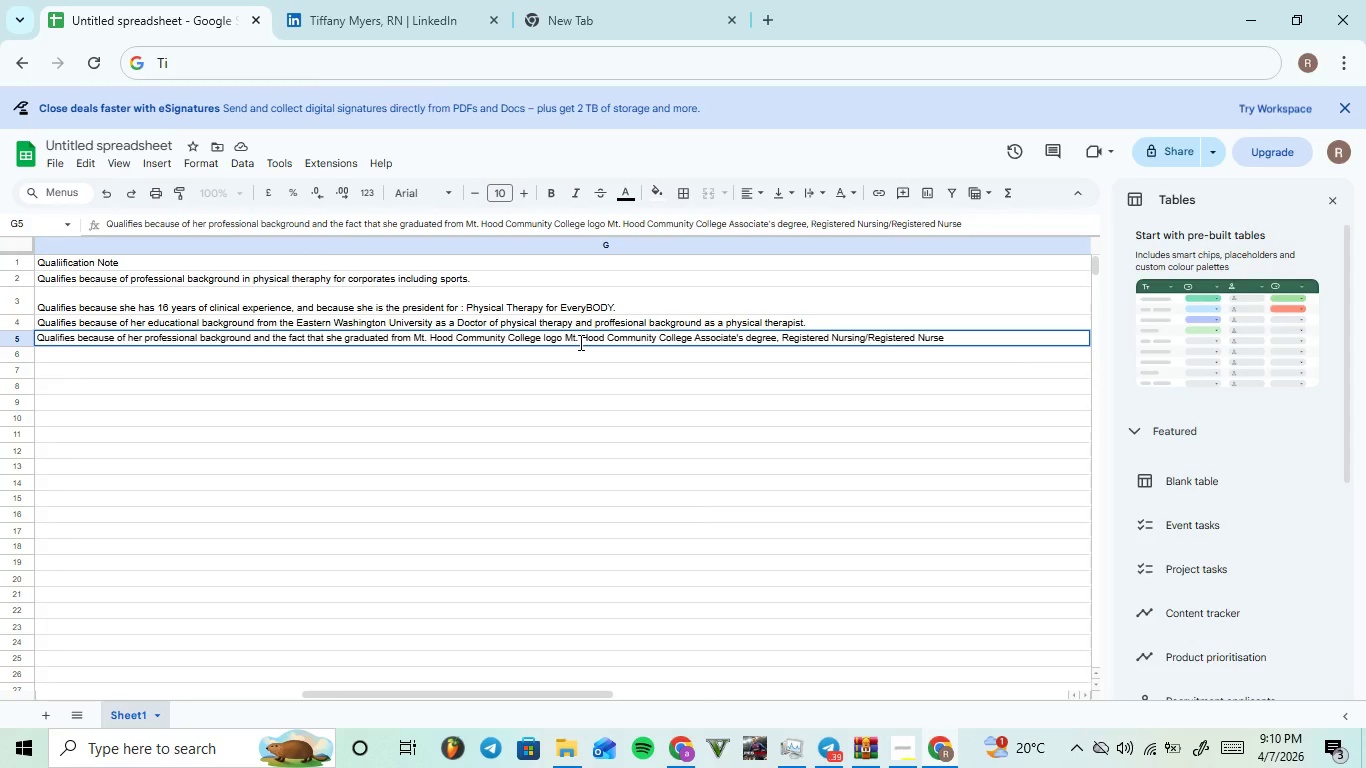 
wait(5.25)
 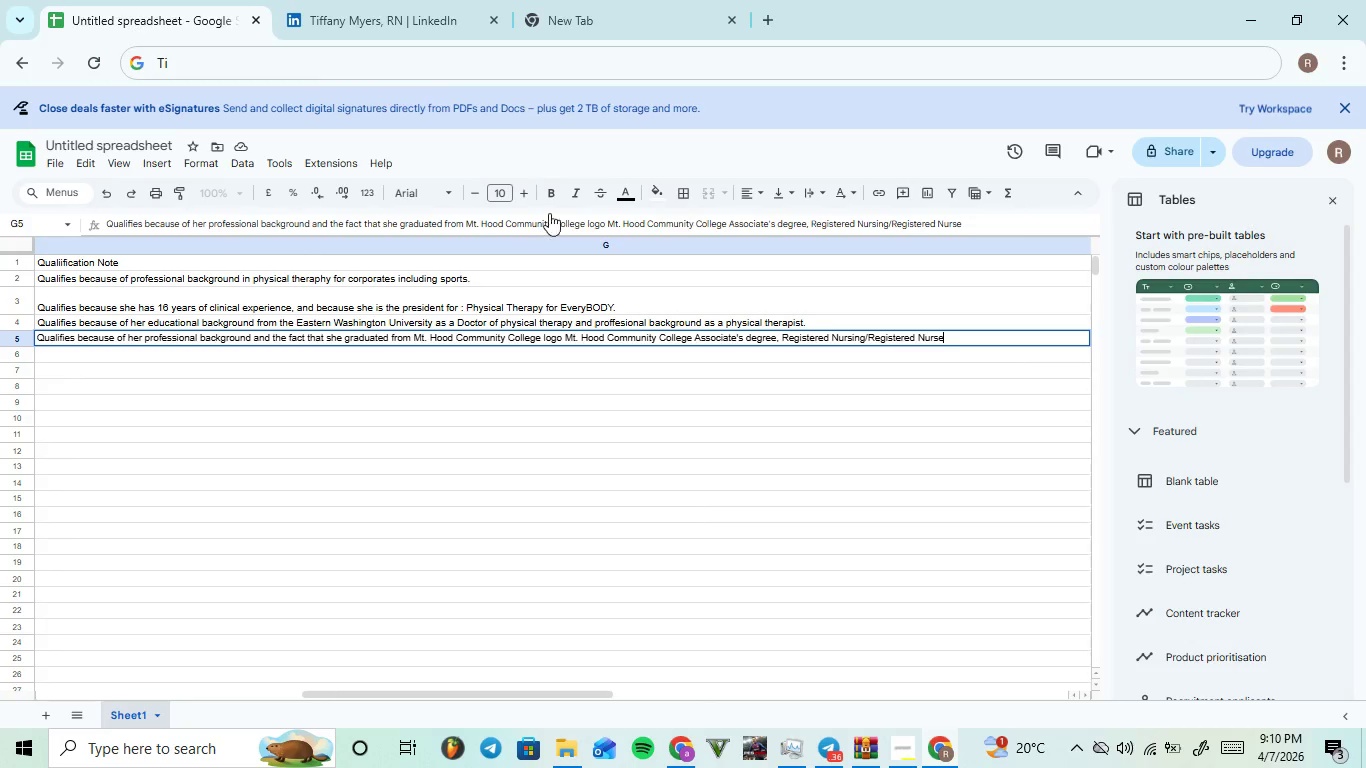 
left_click_drag(start_coordinate=[563, 339], to_coordinate=[414, 343])
 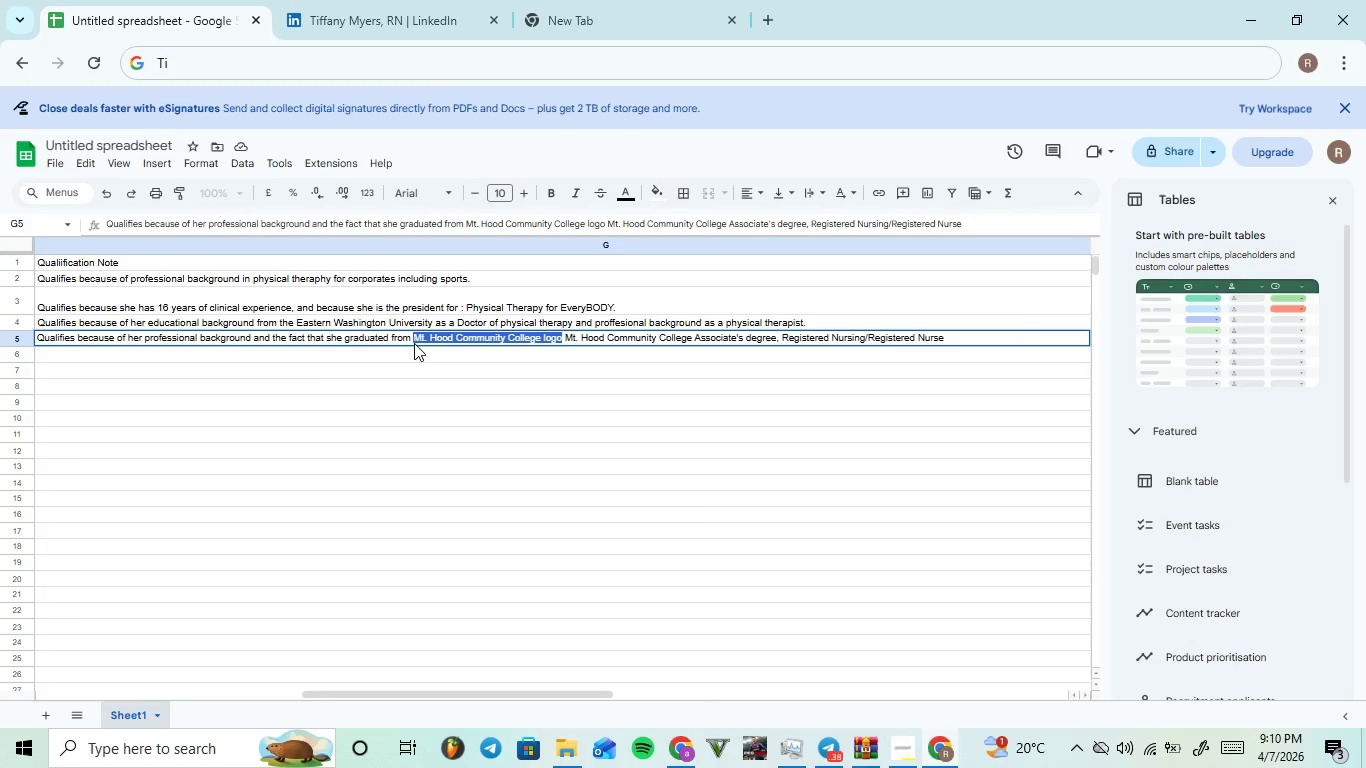 
key(Backspace)
 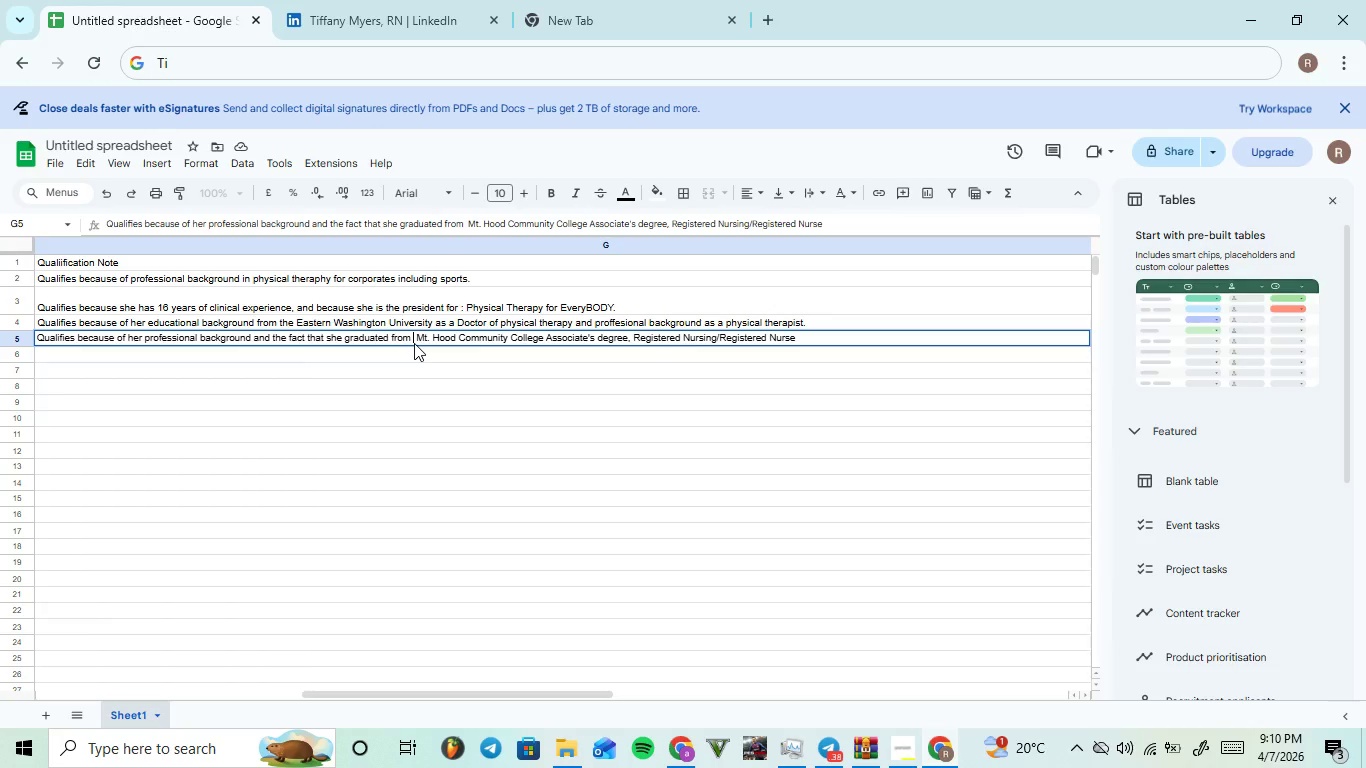 
key(Backspace)
 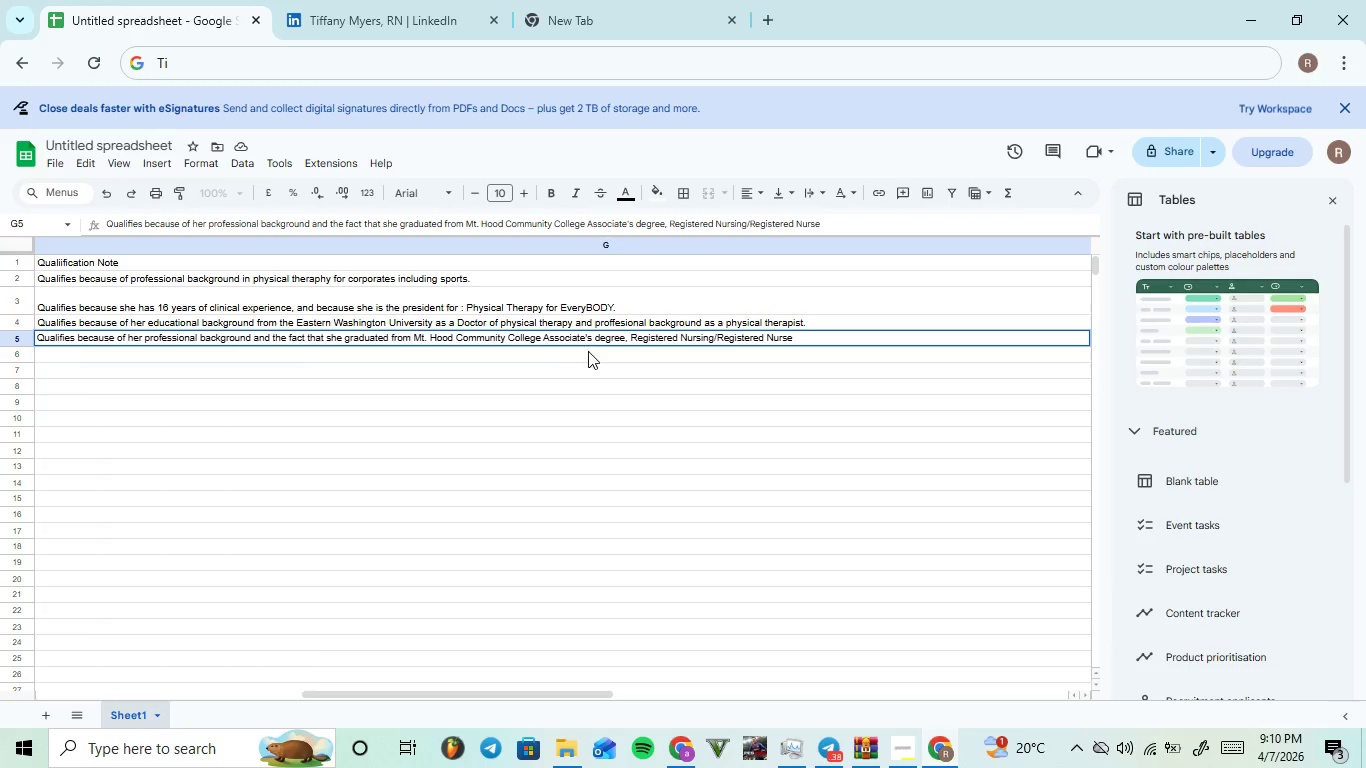 
left_click([538, 339])
 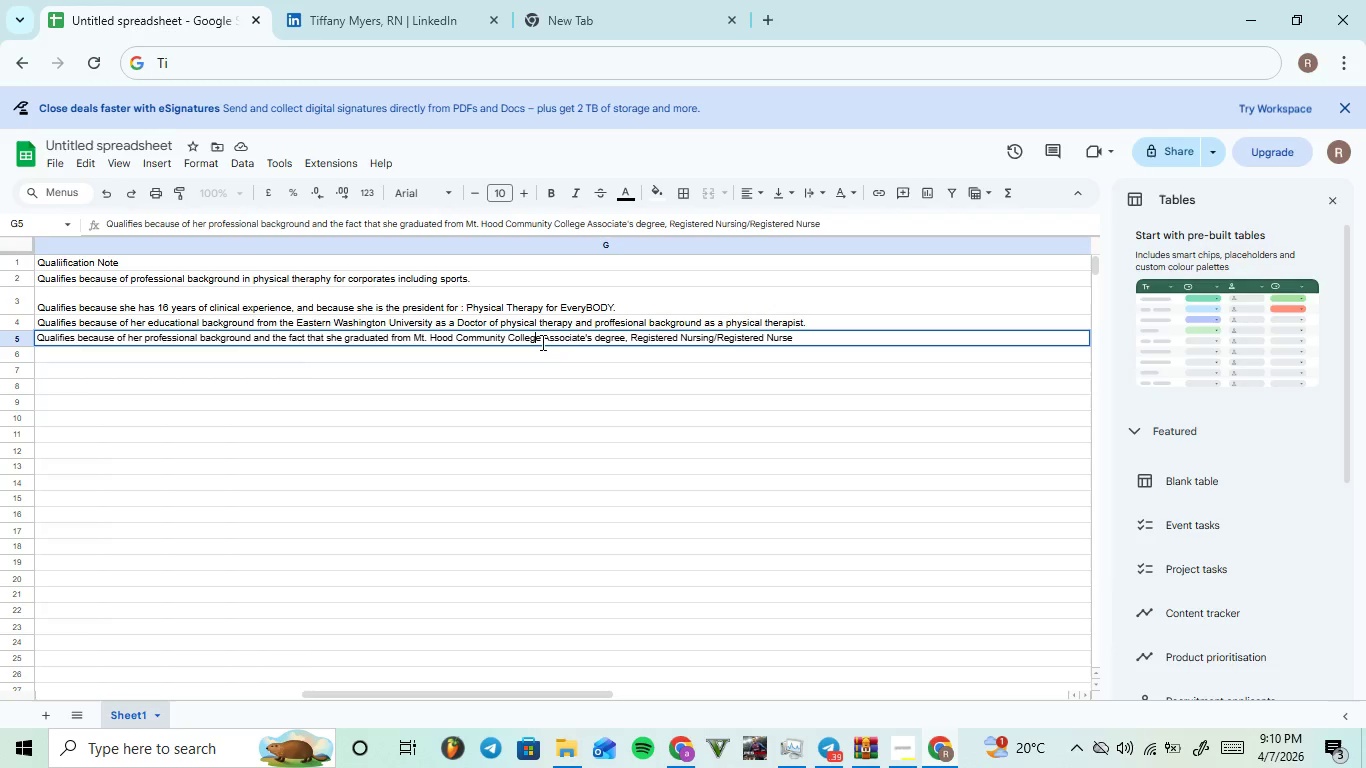 
left_click([541, 338])
 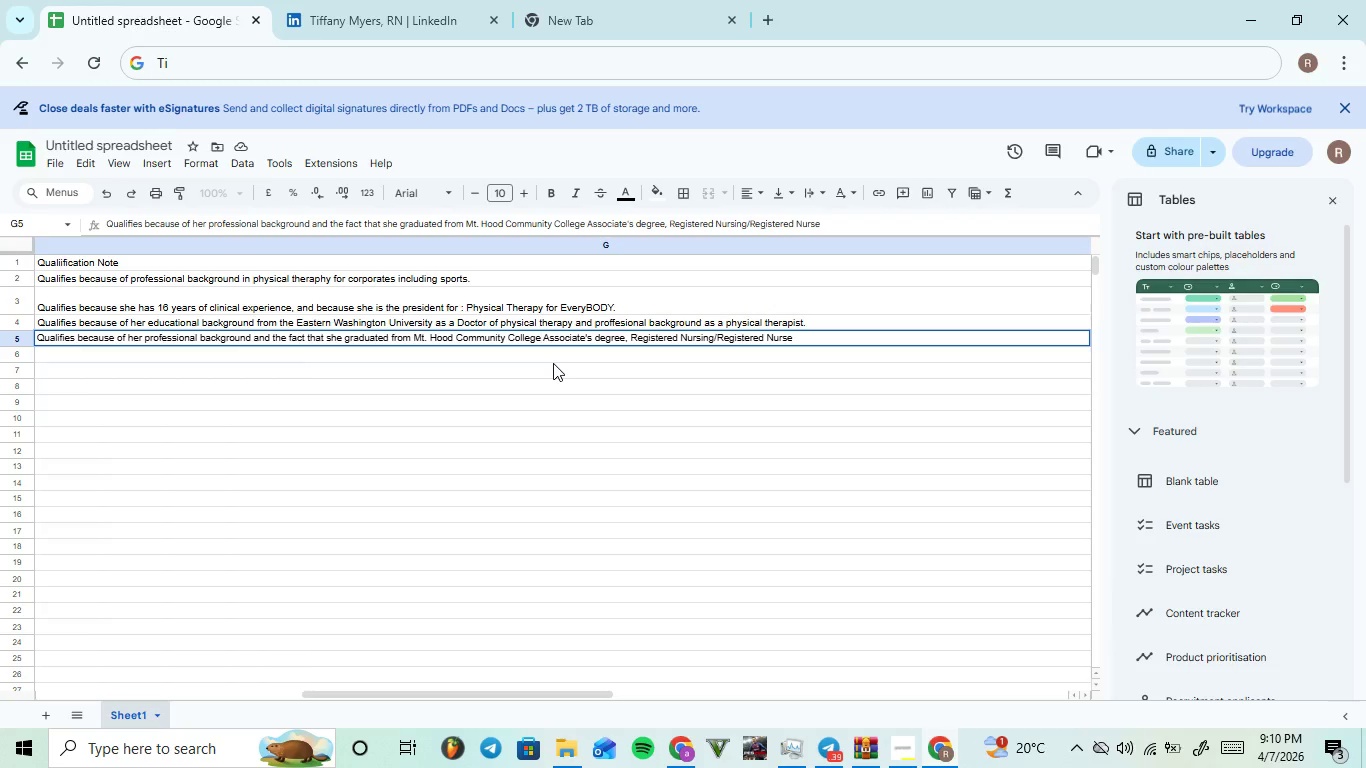 
type( with)
 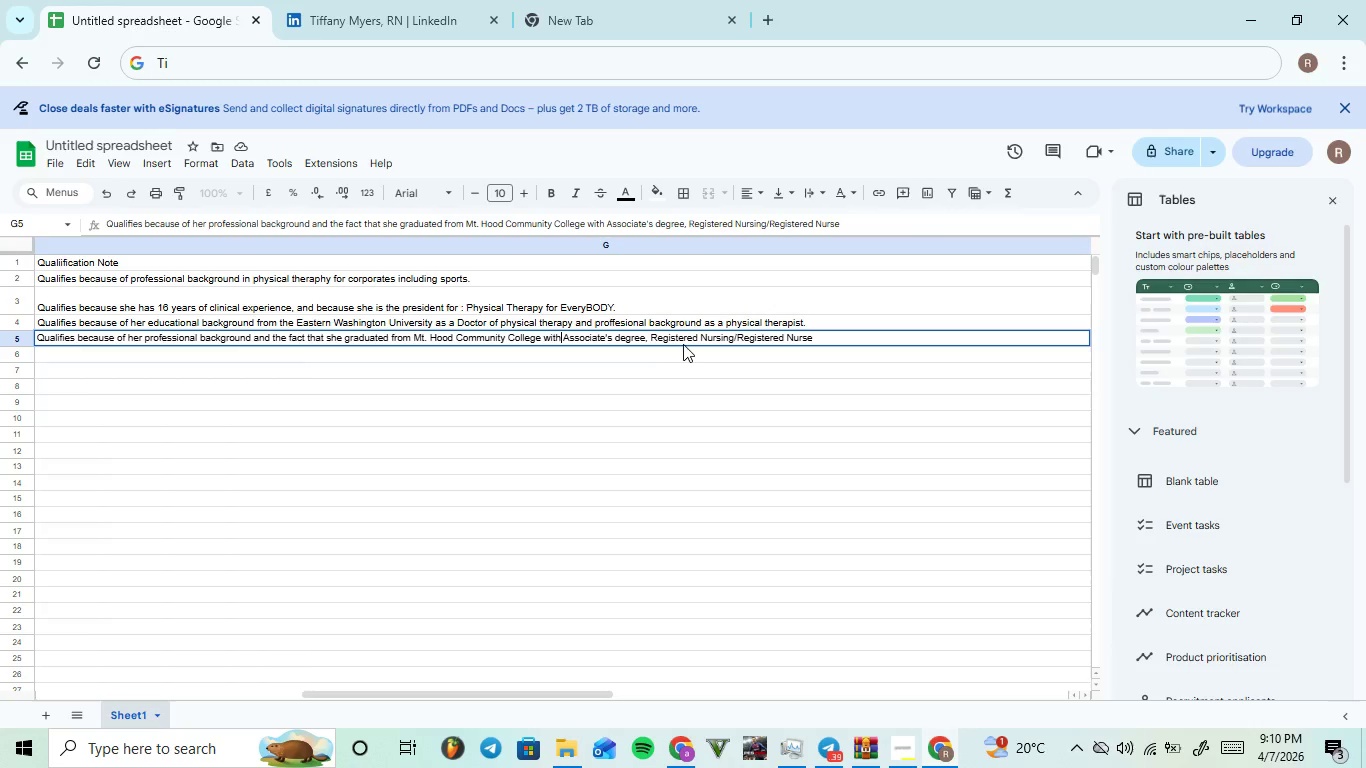 
left_click([647, 335])
 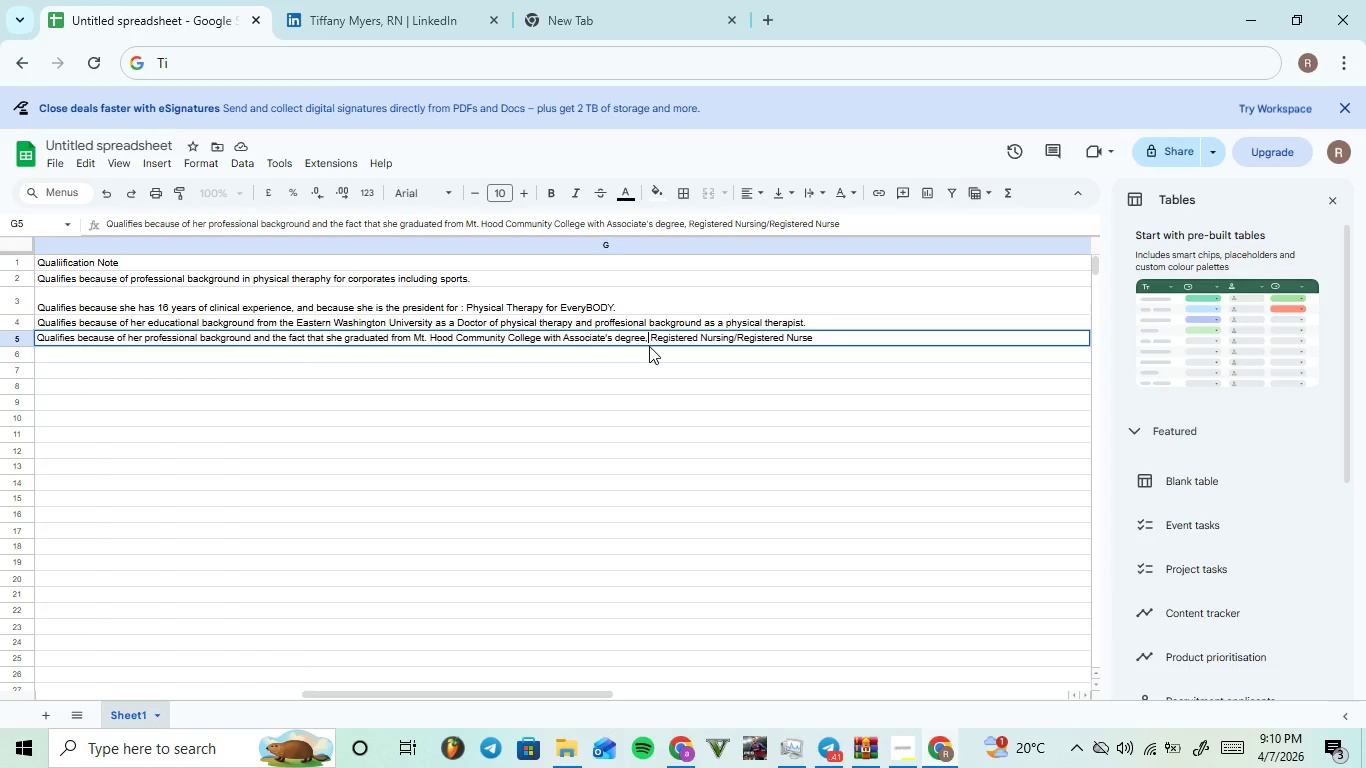 
key(Backspace)
type( with)
 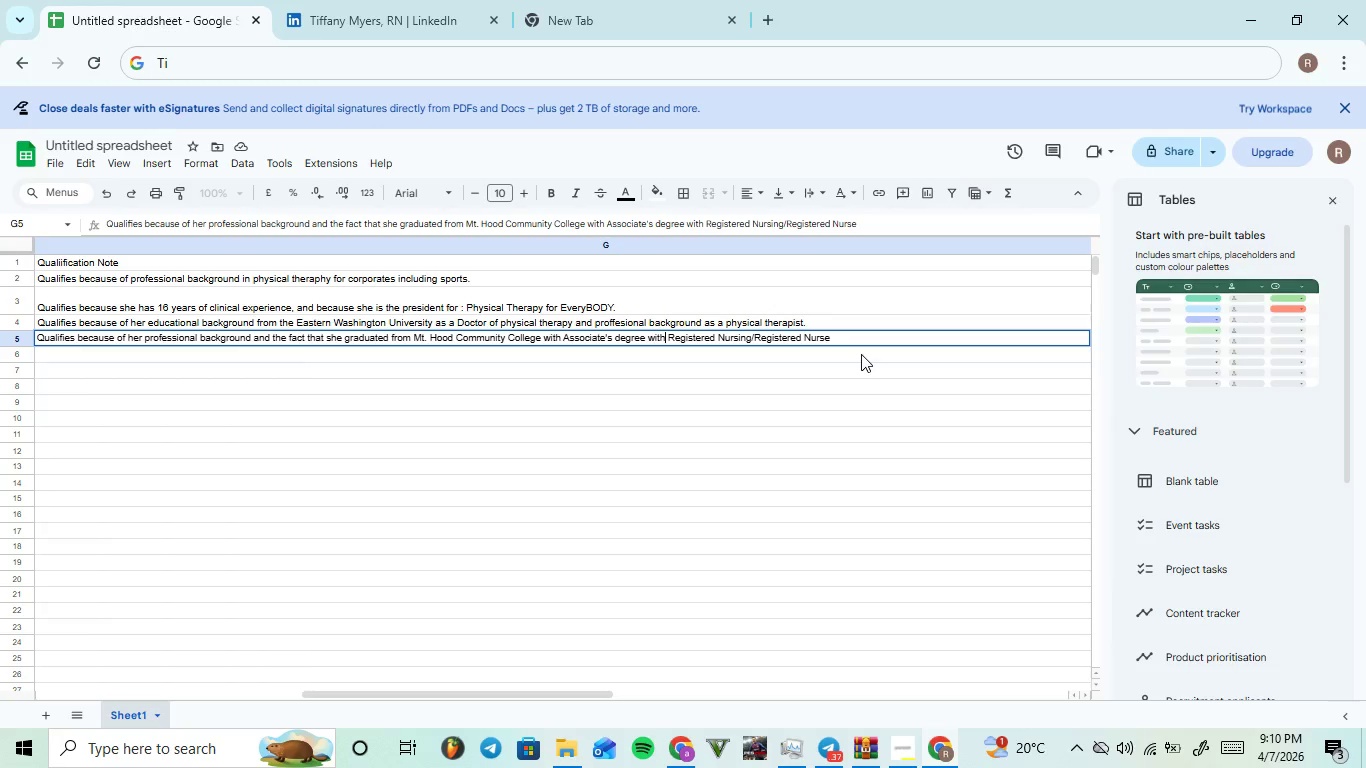 
wait(7.56)
 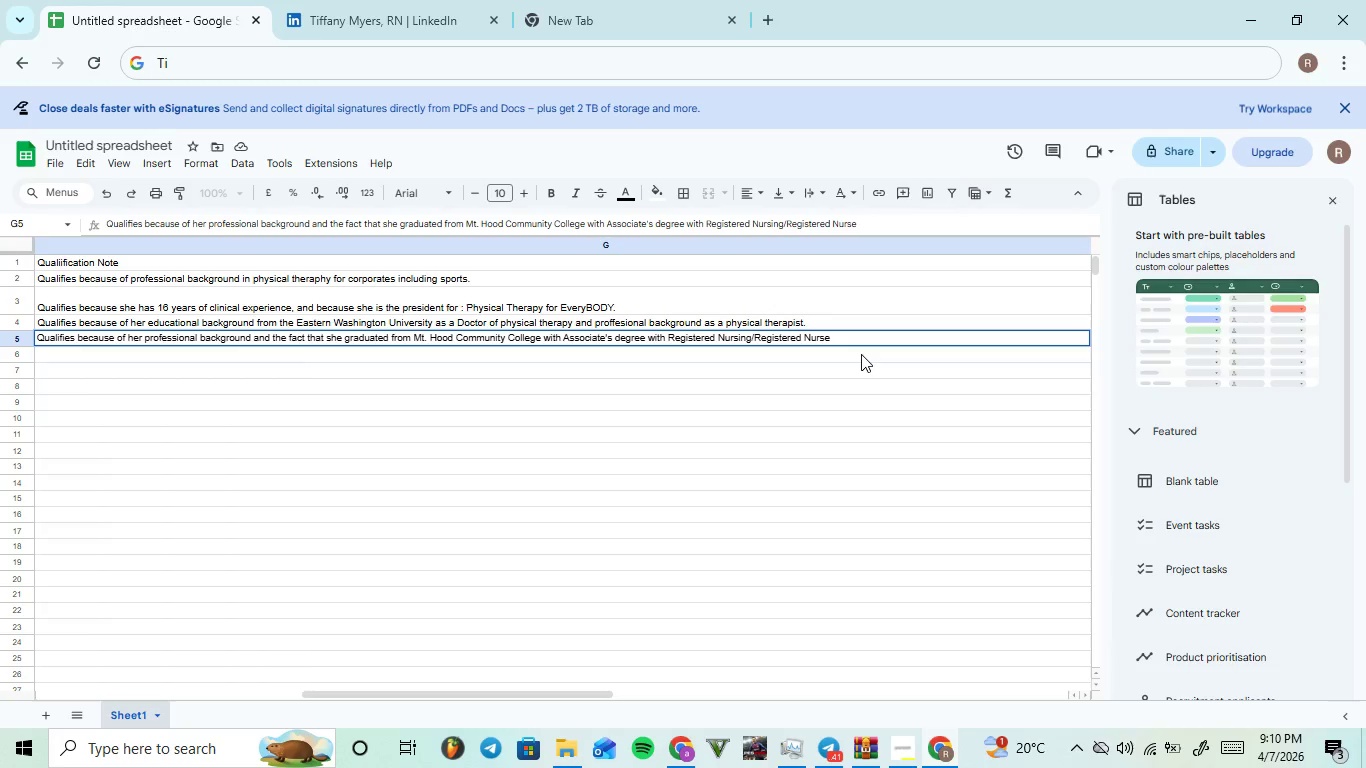 
key(Backspace)
key(Backspace)
key(Backspace)
key(Backspace)
type(of)
 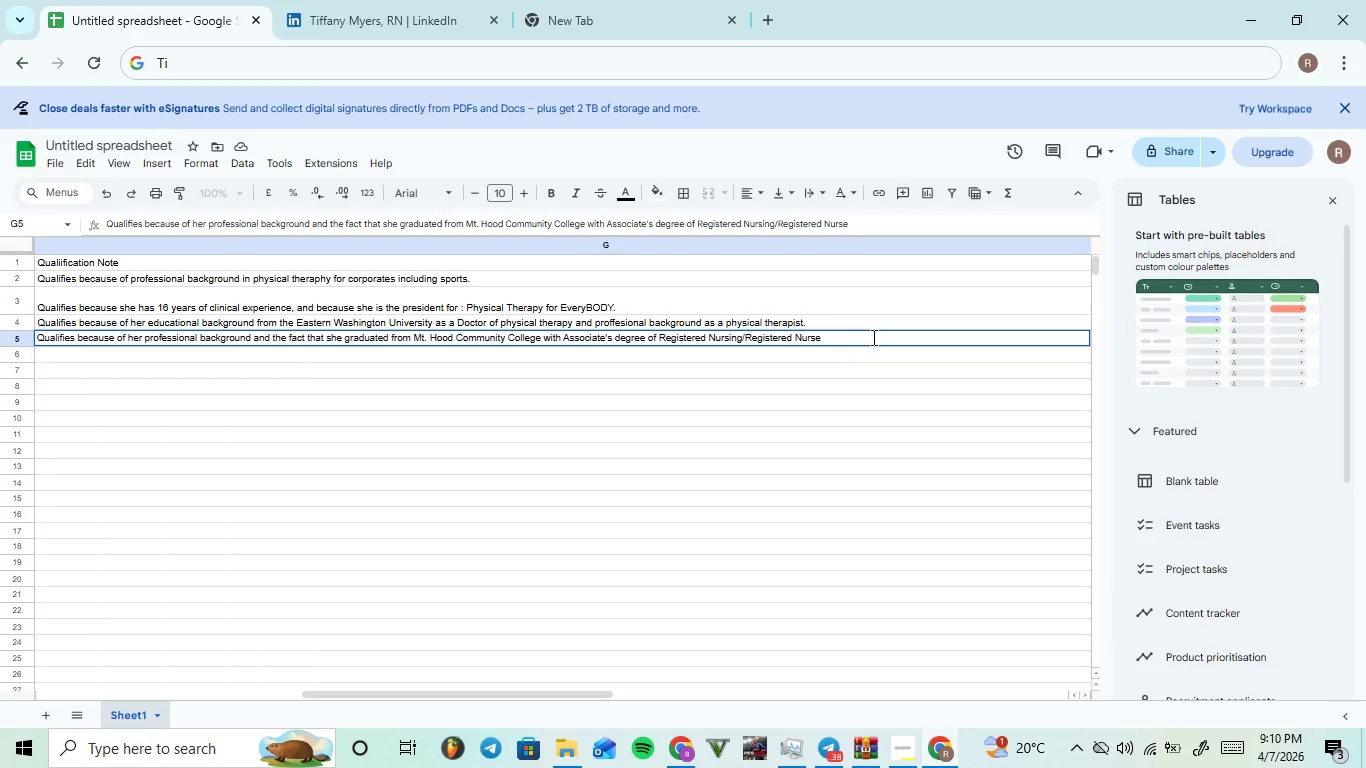 
left_click([872, 339])
 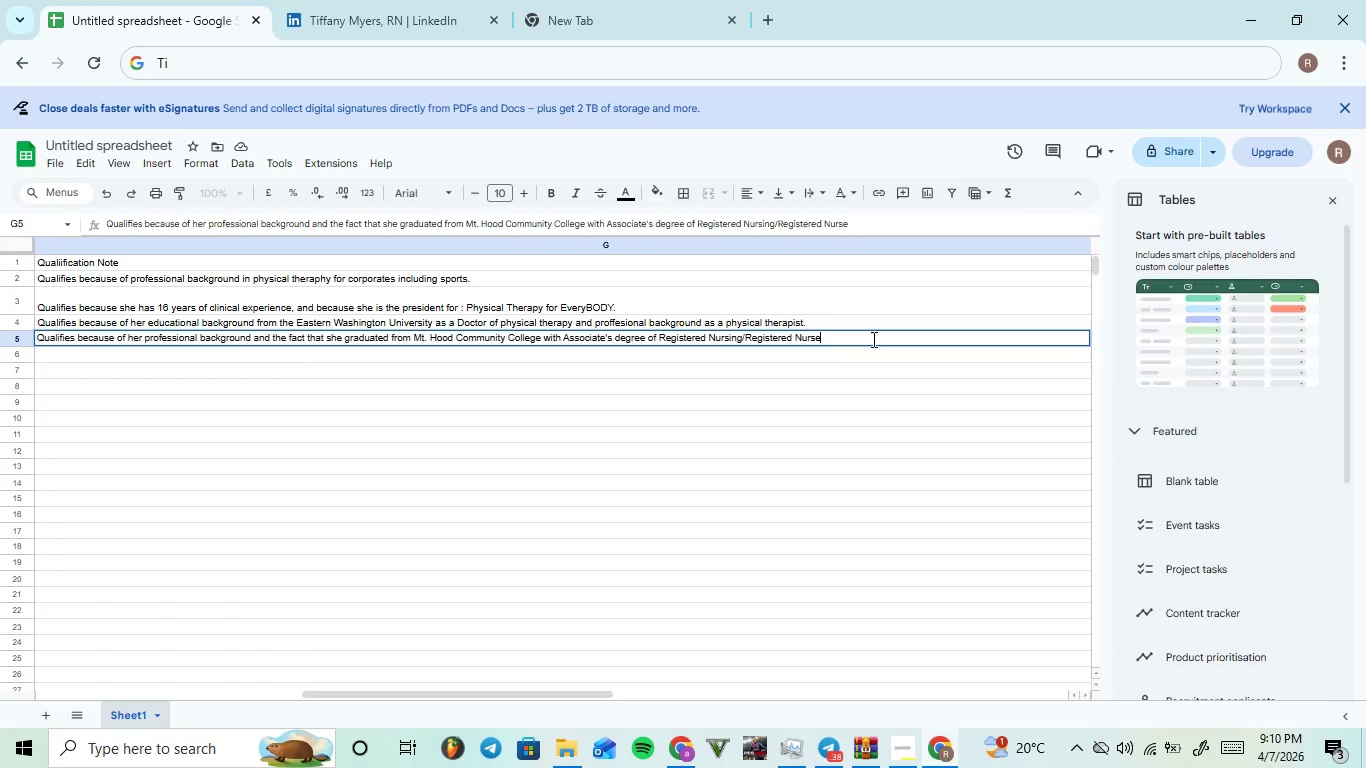 
key(Period)
 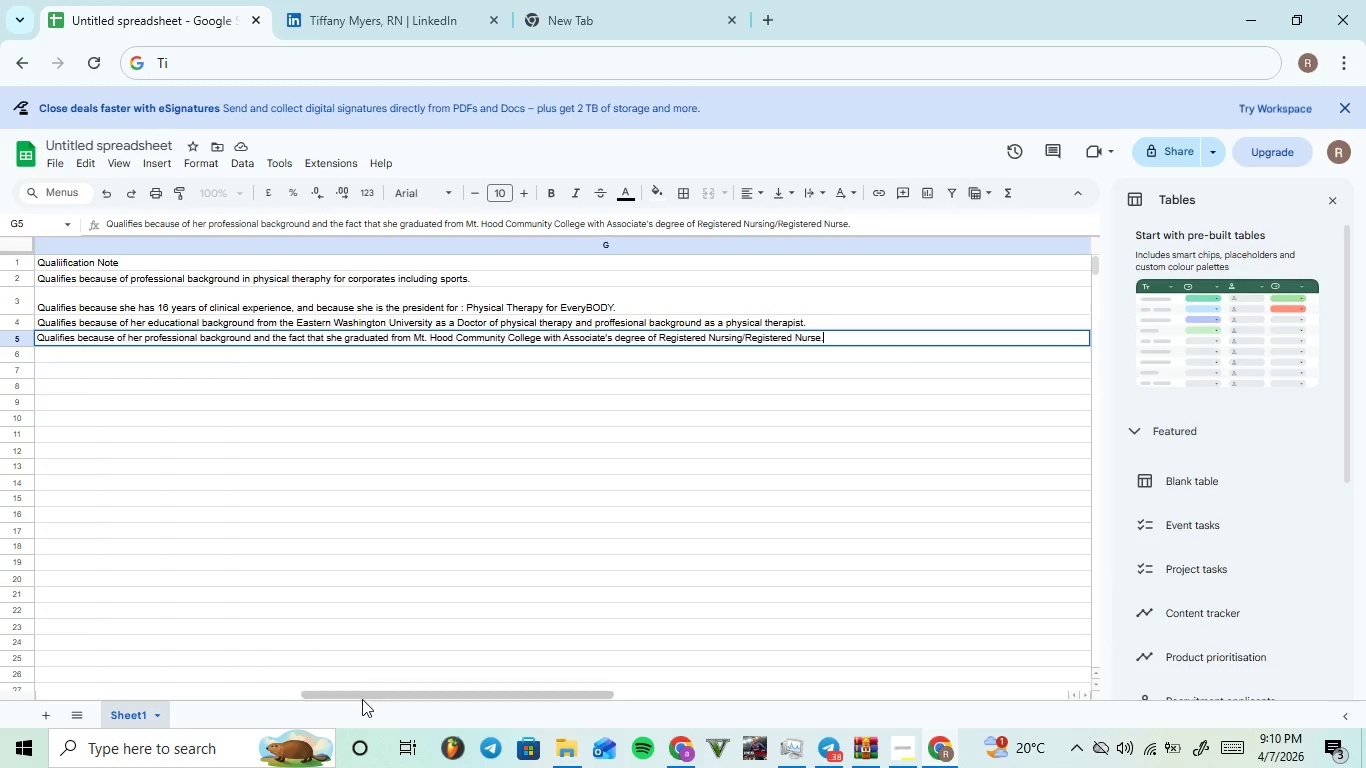 
left_click_drag(start_coordinate=[356, 698], to_coordinate=[32, 687])
 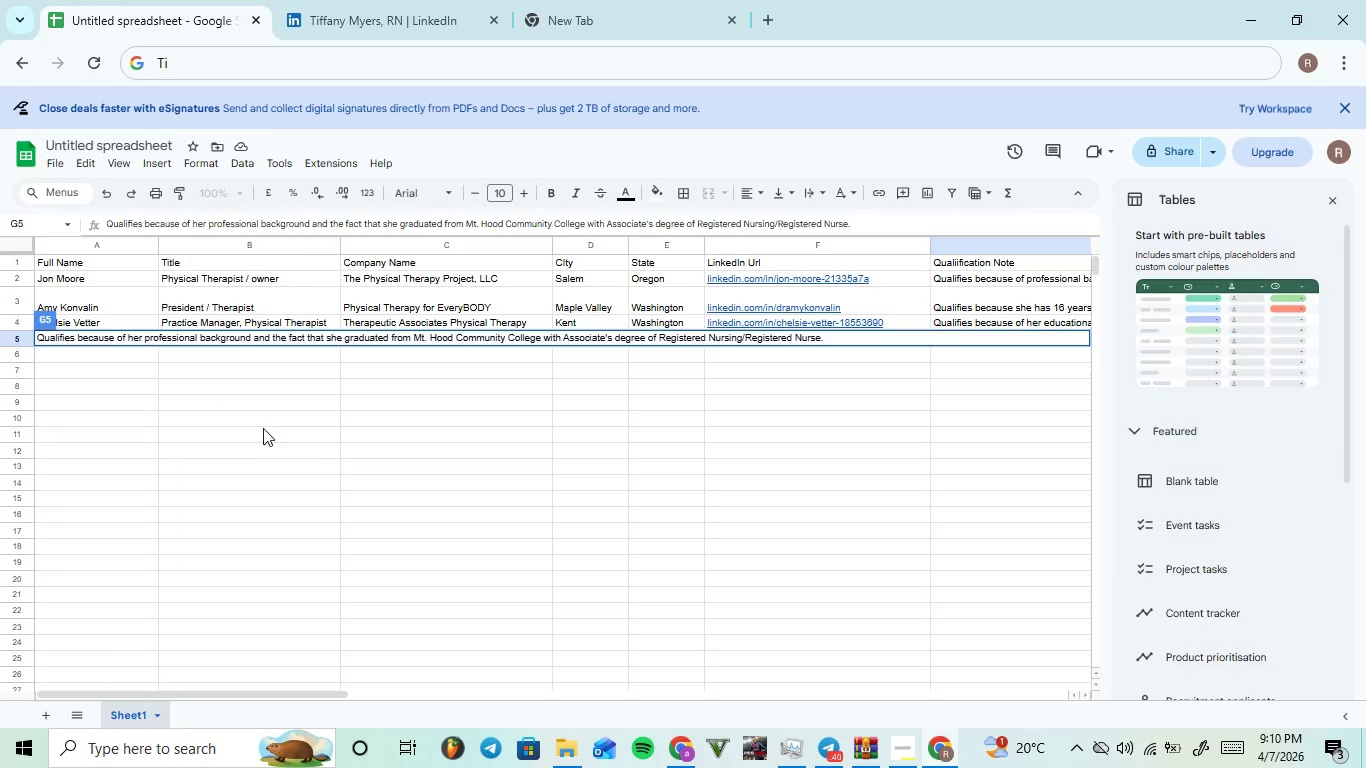 
left_click_drag(start_coordinate=[263, 428], to_coordinate=[91, 360])
 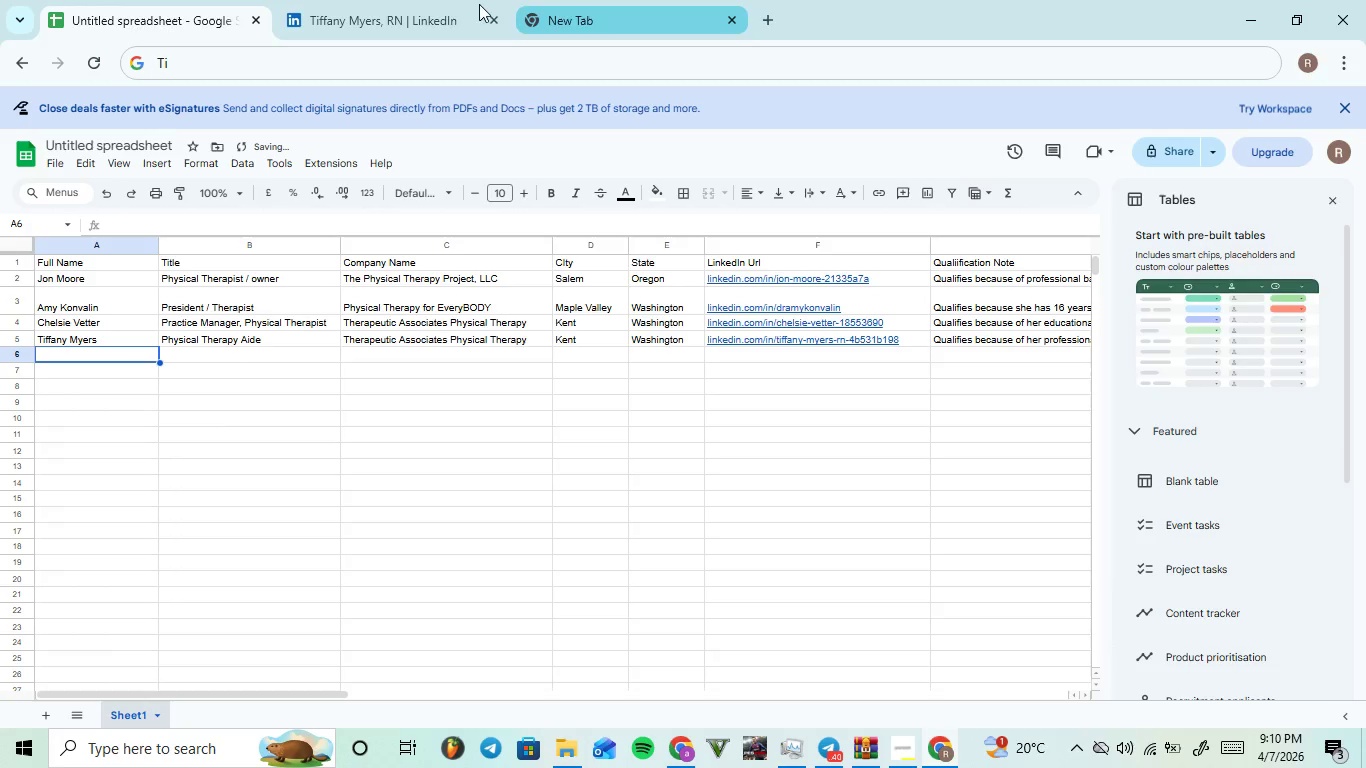 
left_click([91, 360])
 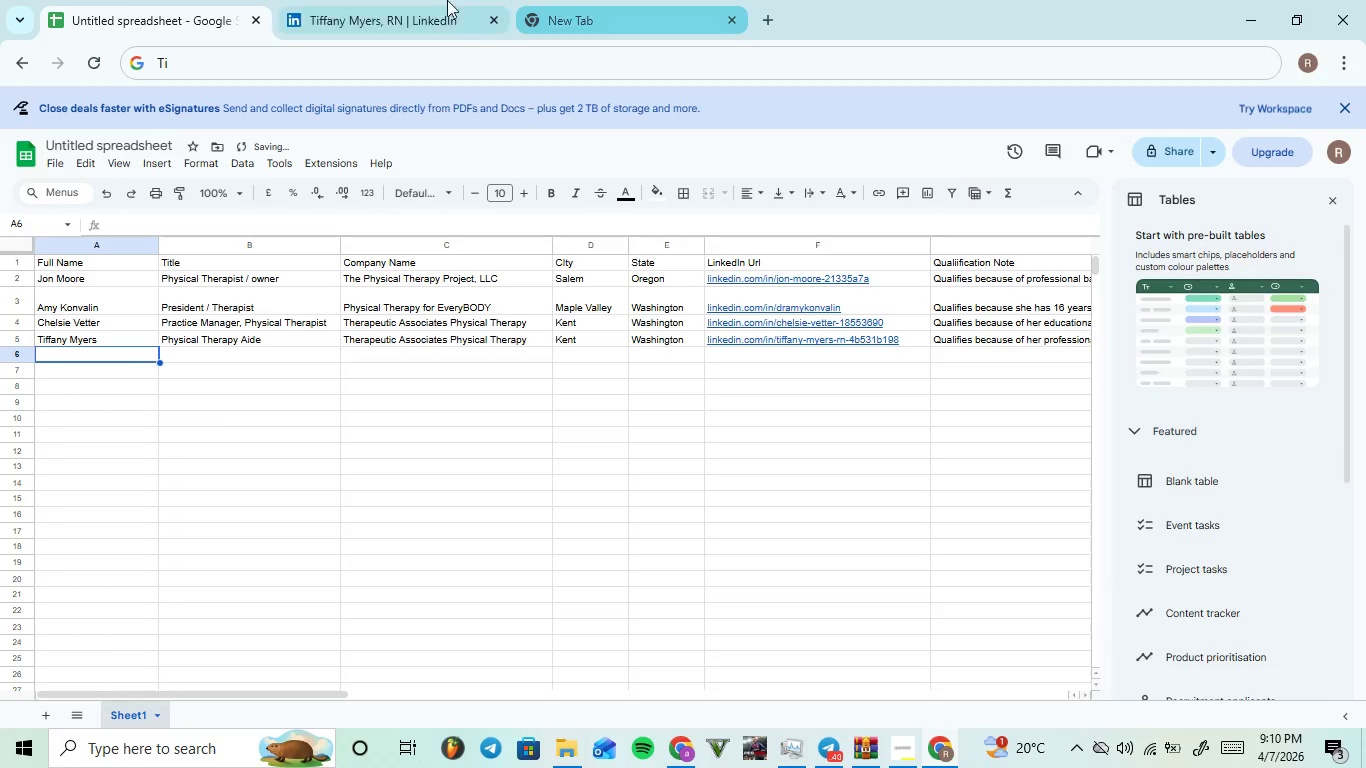 
left_click_drag(start_coordinate=[408, 0], to_coordinate=[420, 0])
 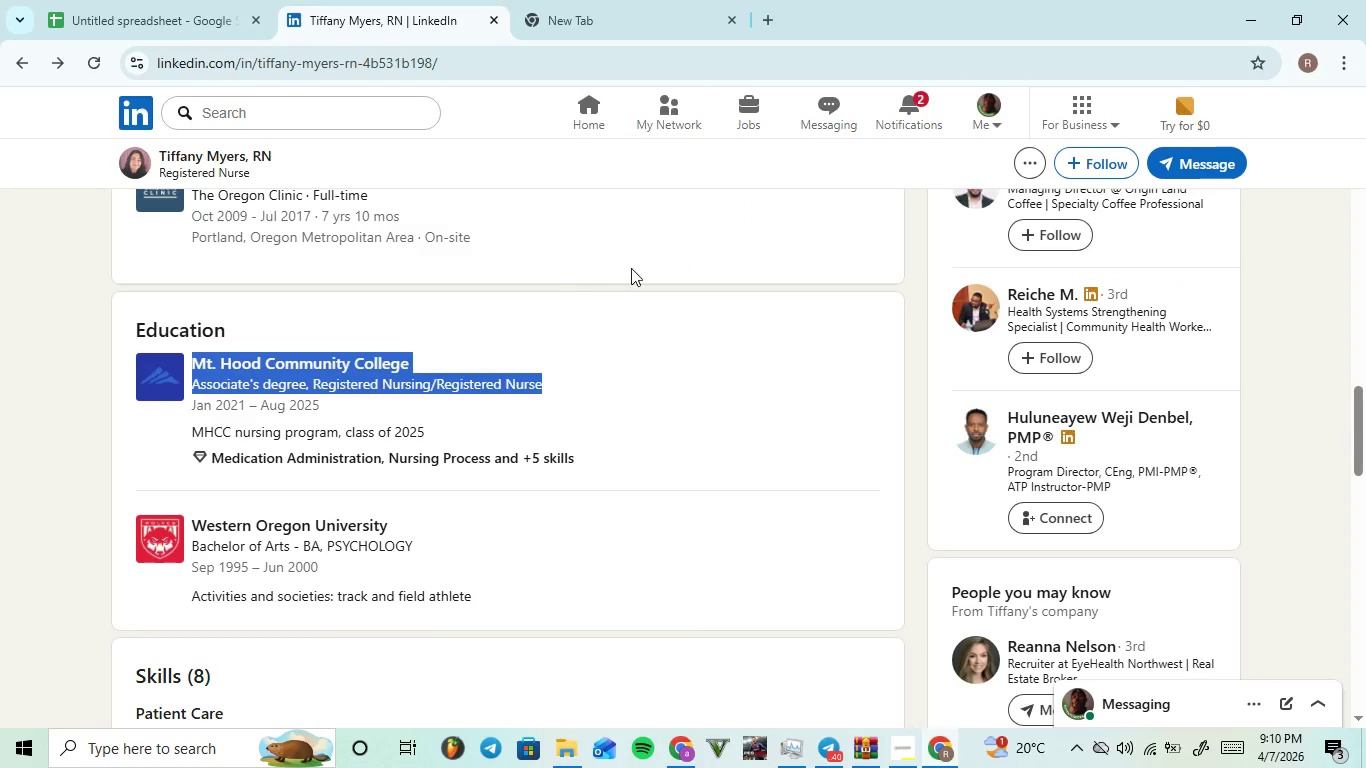 
scroll: coordinate [92, 119], scroll_direction: up, amount: 9.0
 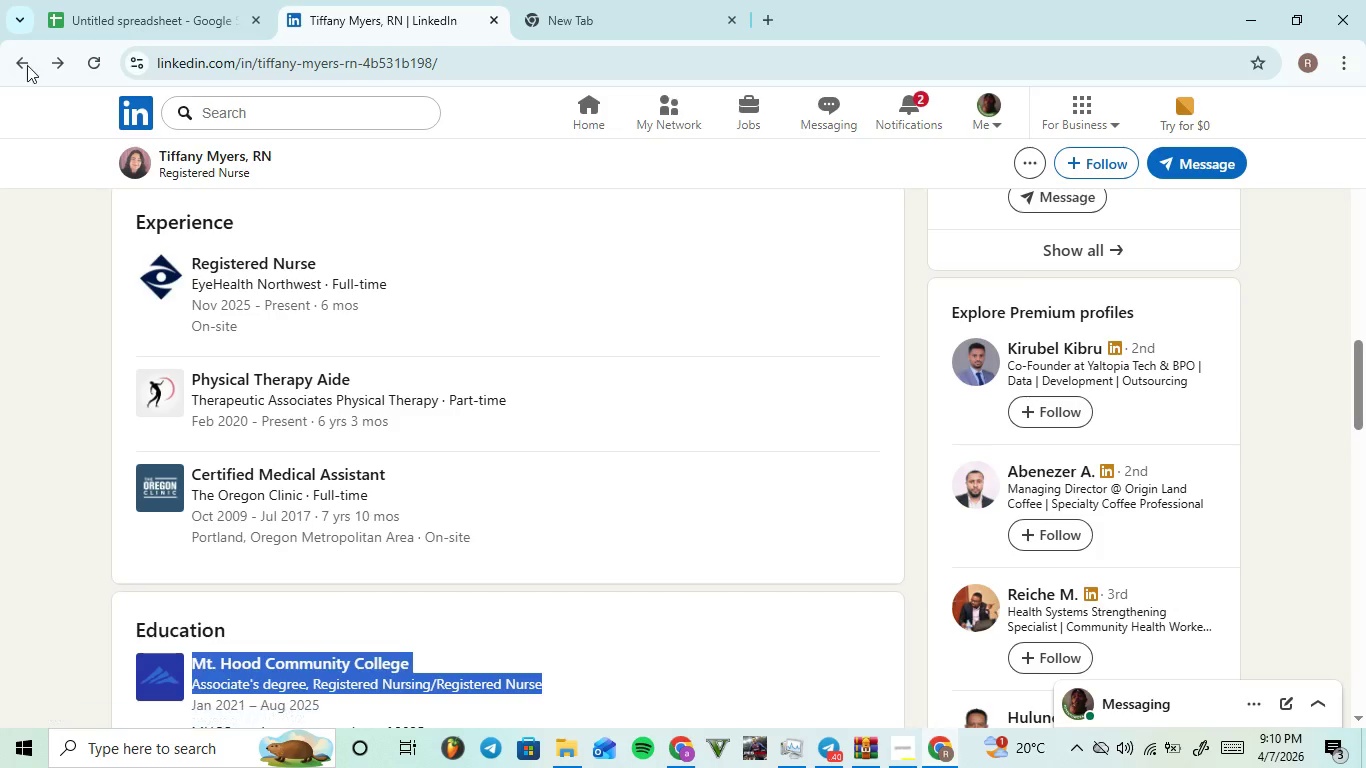 
left_click([26, 58])
 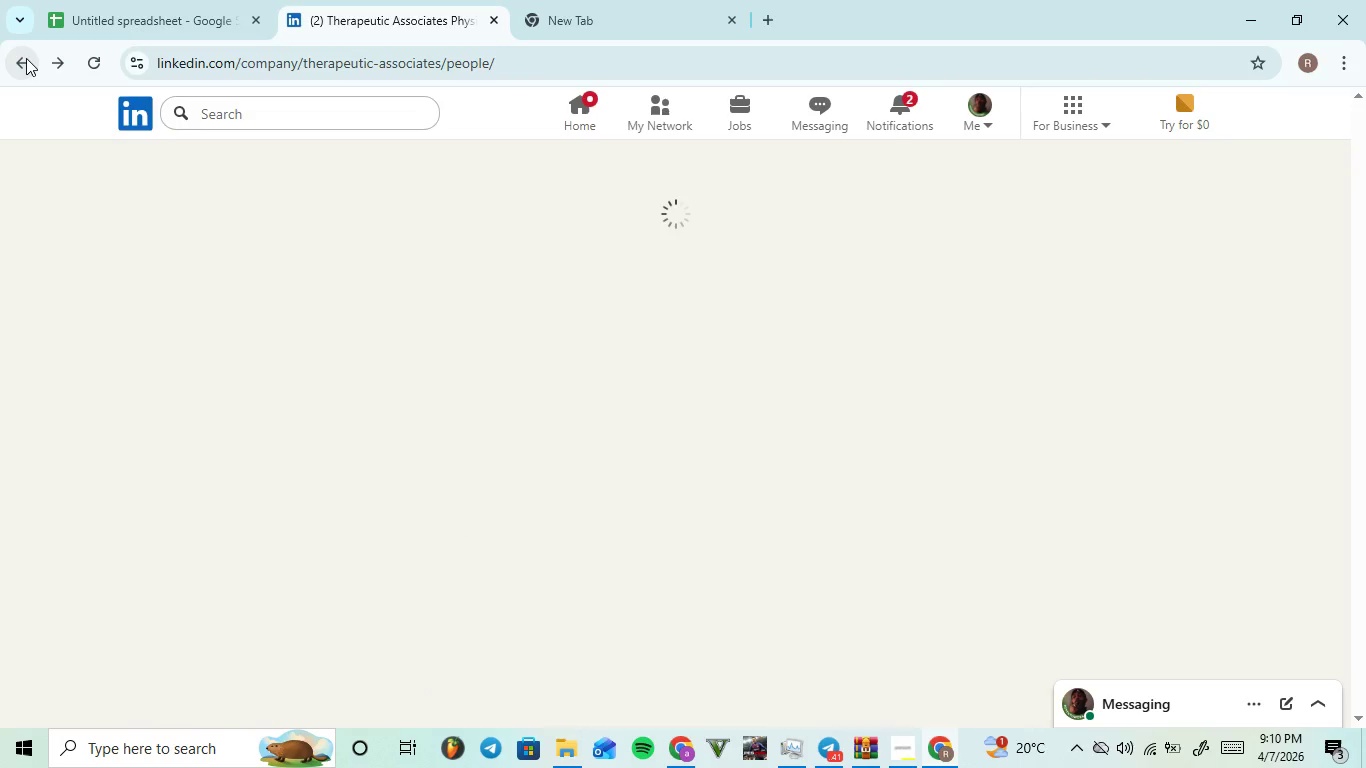 
left_click([26, 58])
 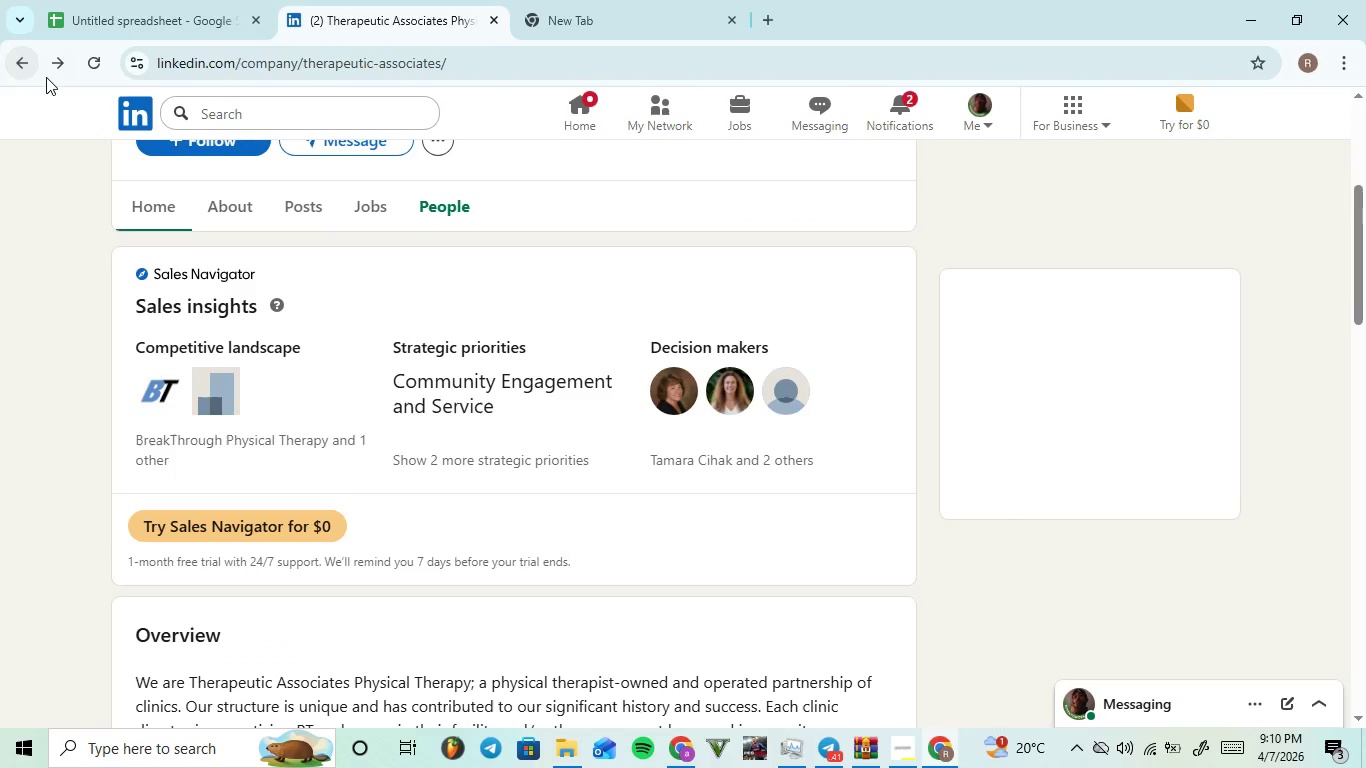 
left_click([19, 71])
 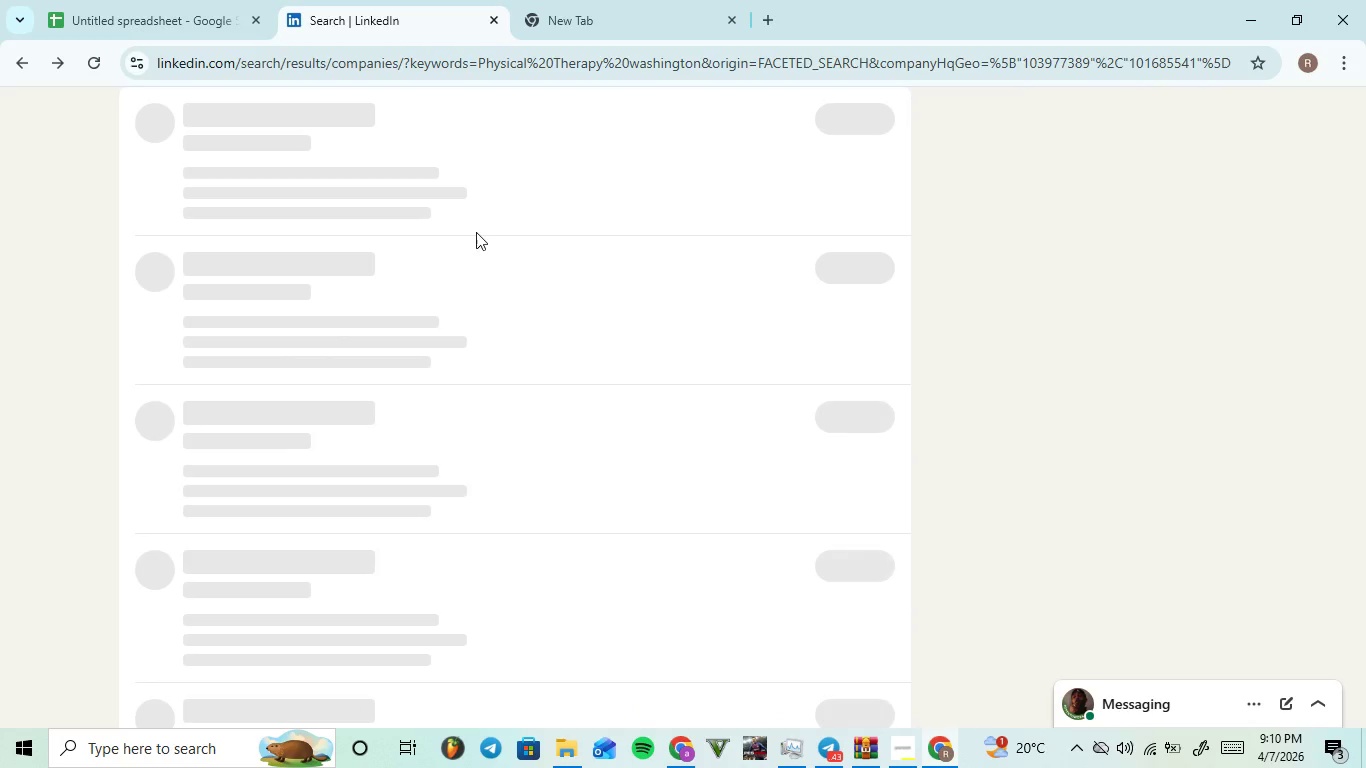 
scroll: coordinate [496, 211], scroll_direction: down, amount: 2.0
 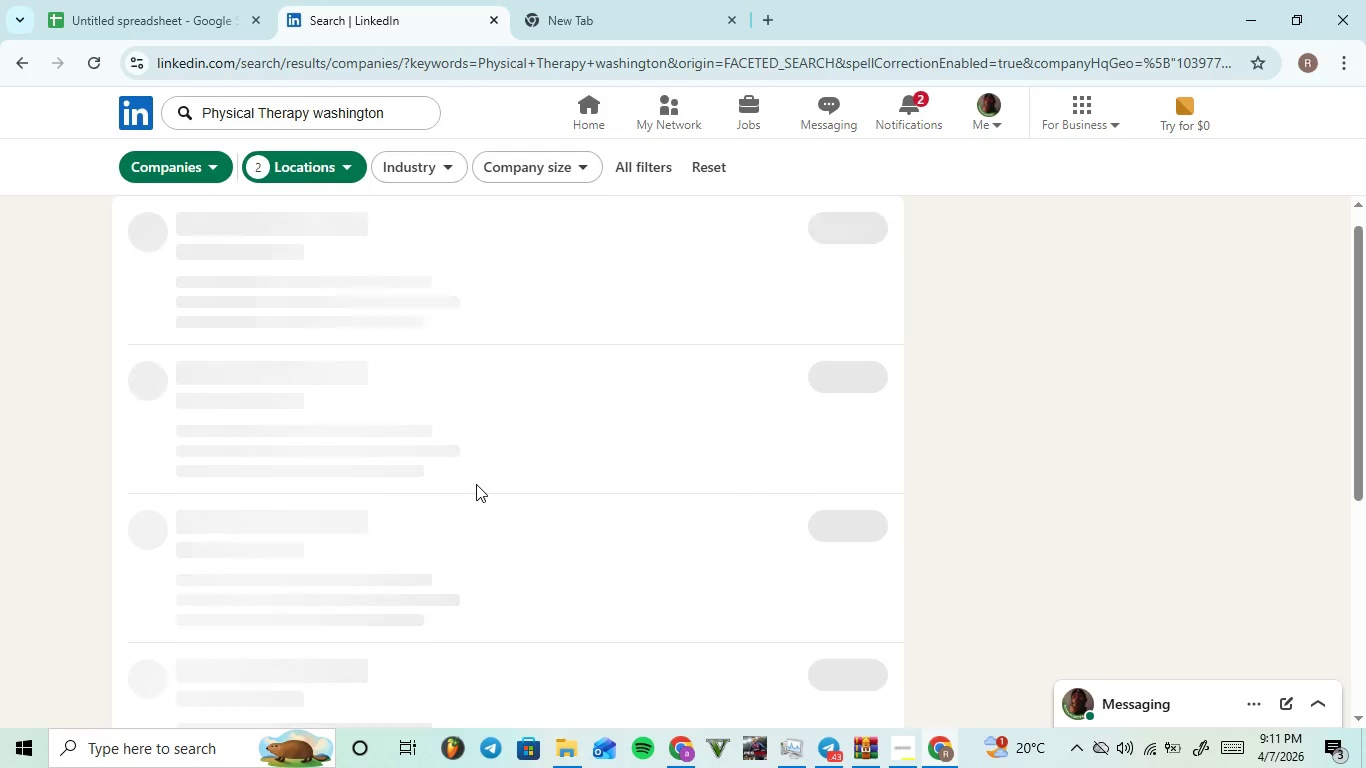 
wait(7.33)
 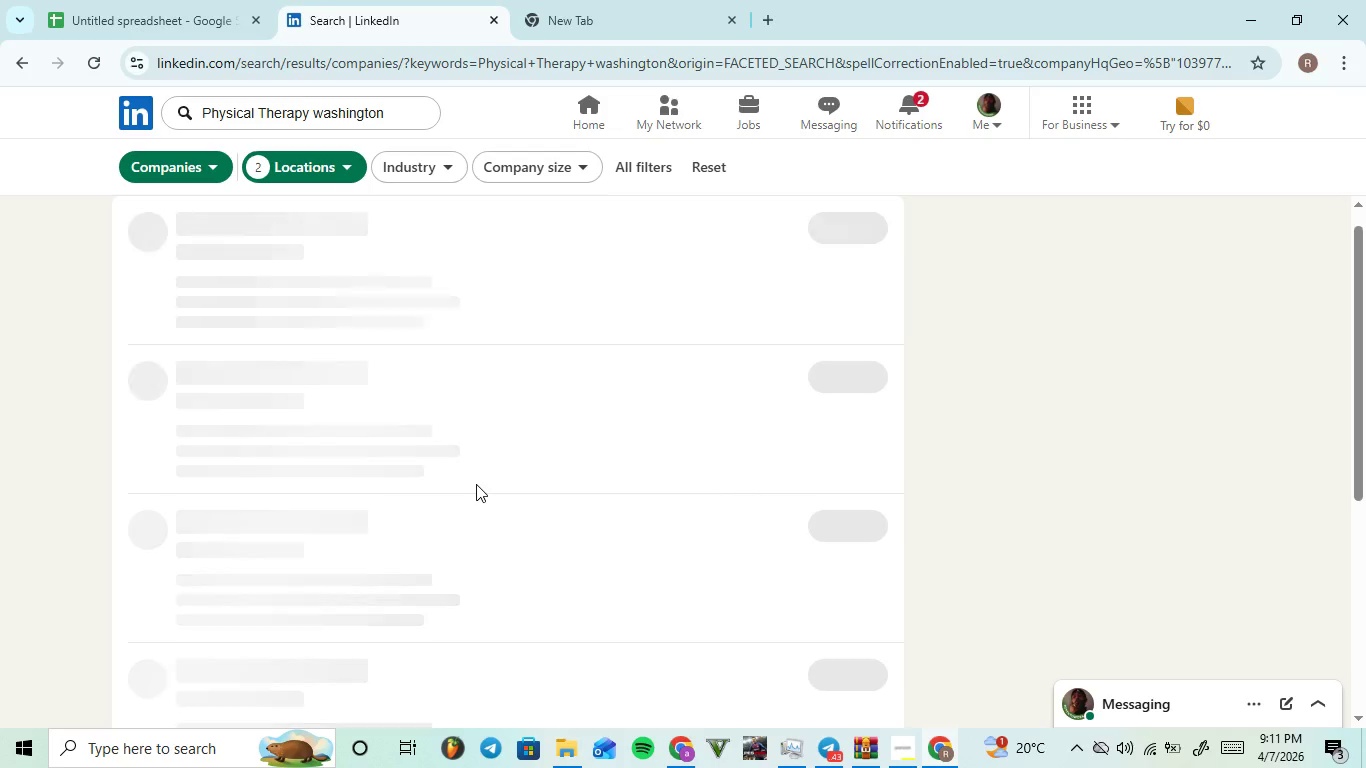 
scroll: coordinate [297, 254], scroll_direction: down, amount: 1.0
 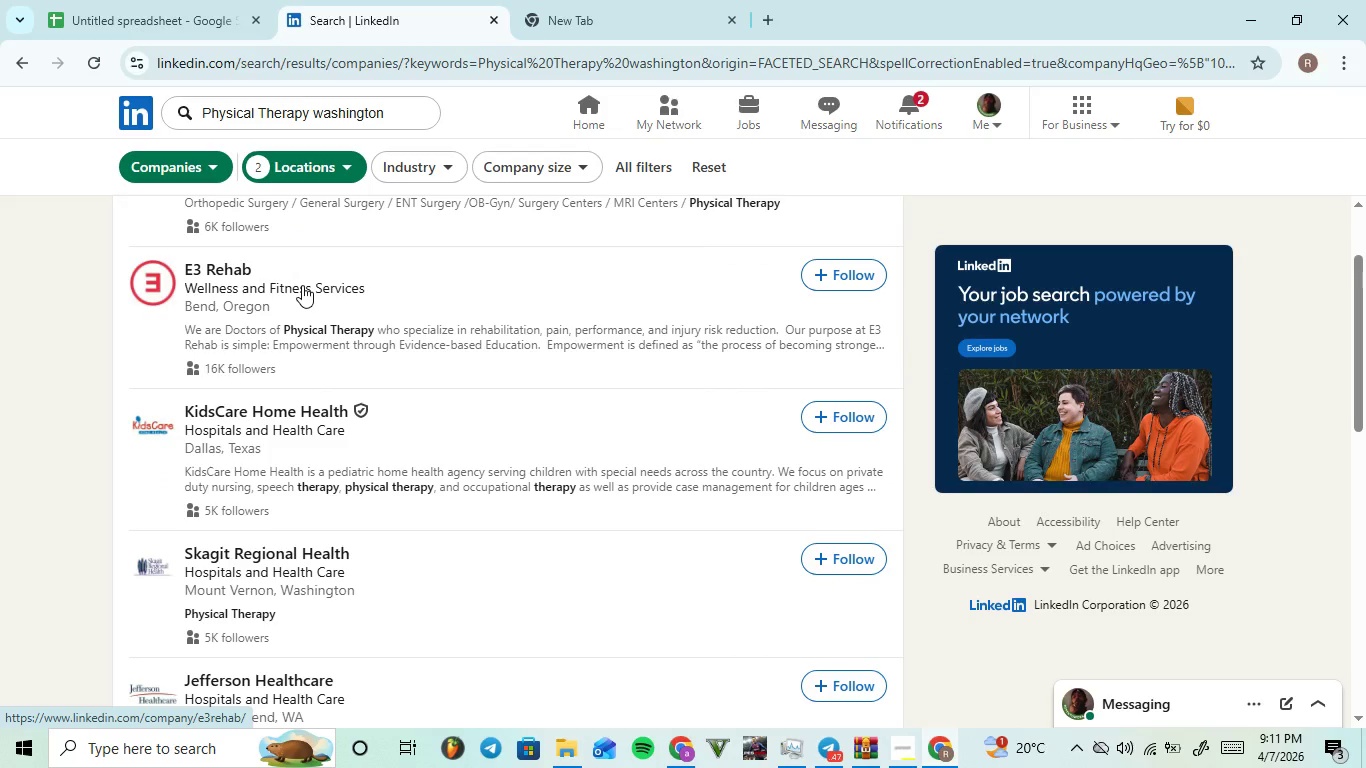 
wait(7.54)
 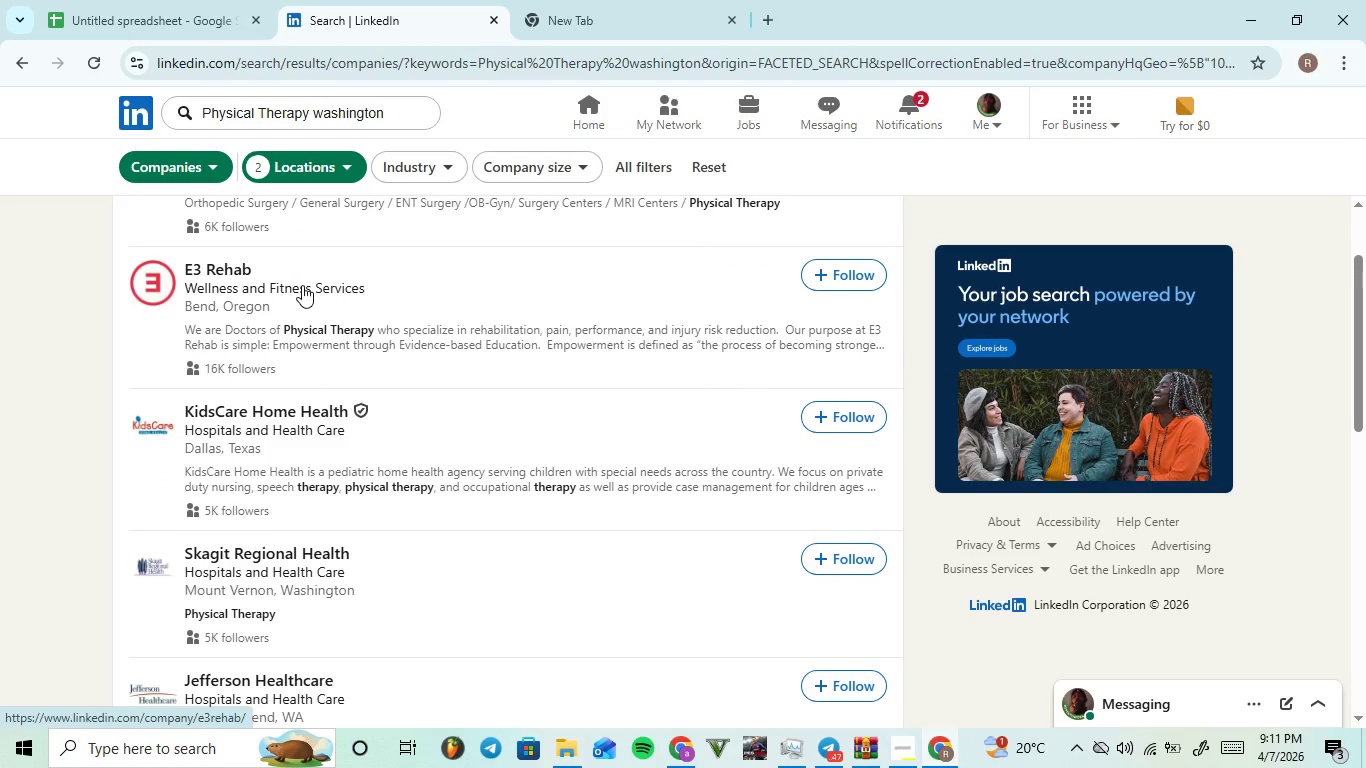 
left_click([909, 740])